 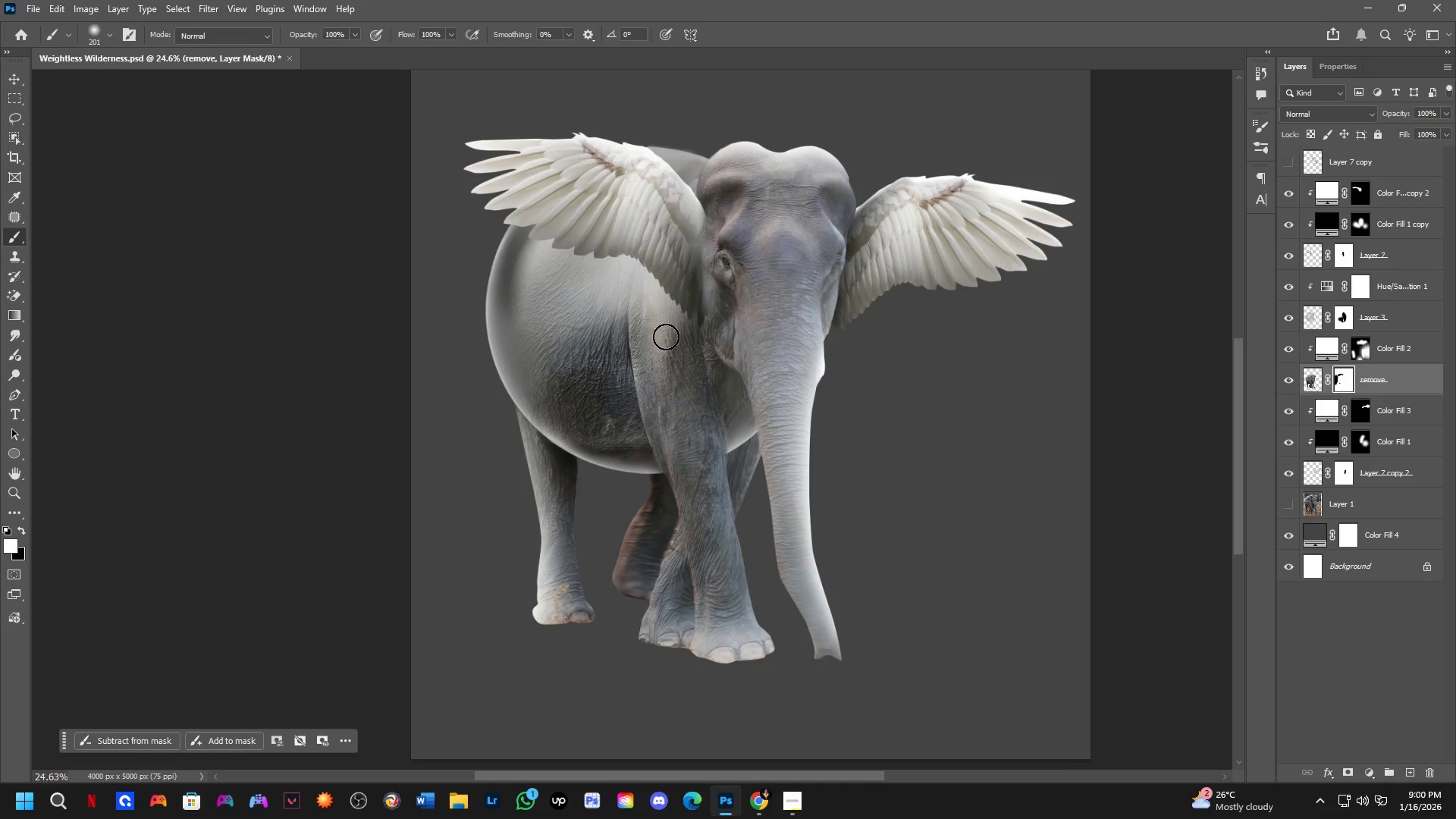 
left_click_drag(start_coordinate=[692, 322], to_coordinate=[673, 382])
 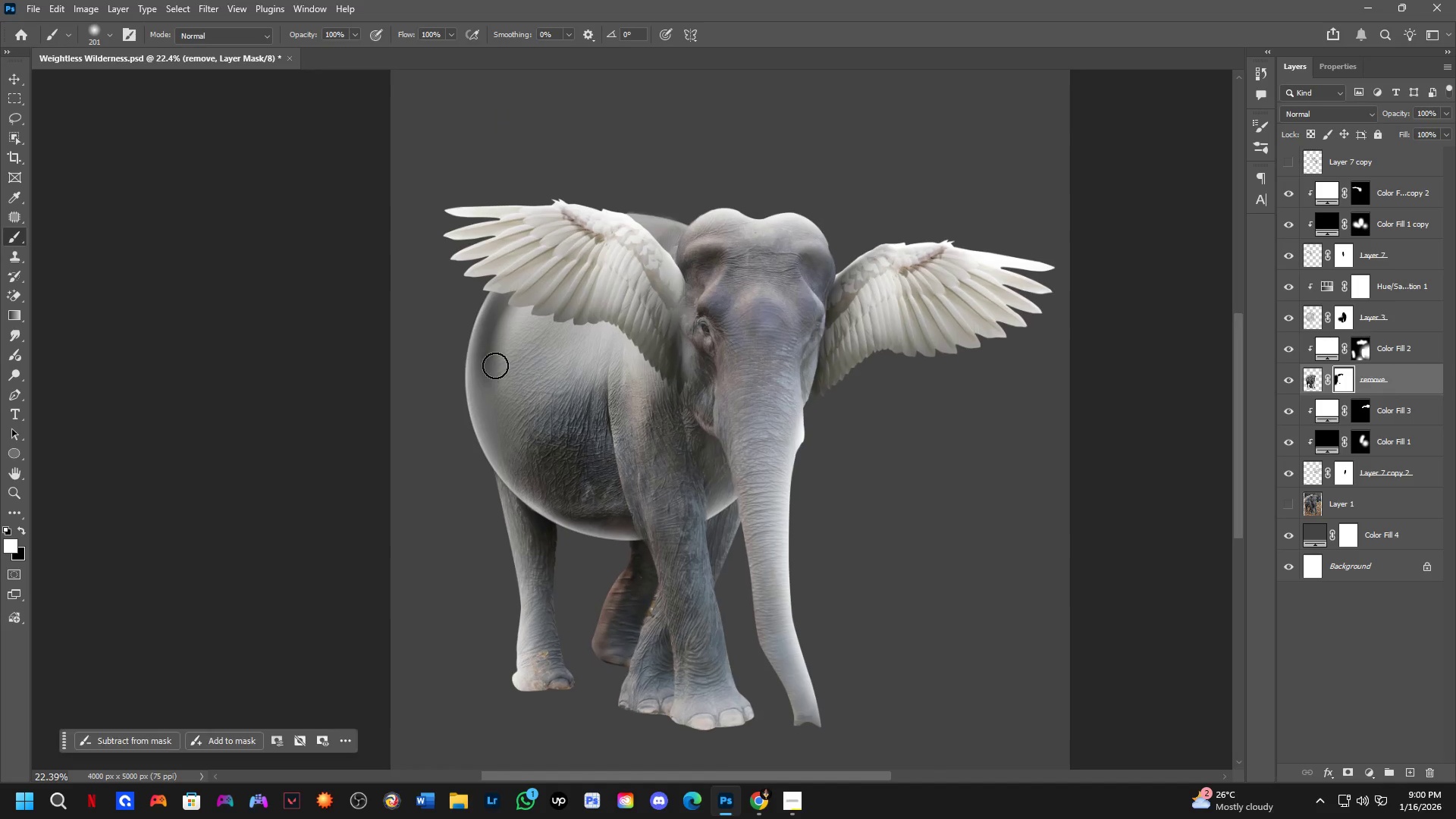 
scroll: coordinate [656, 341], scroll_direction: down, amount: 7.0
 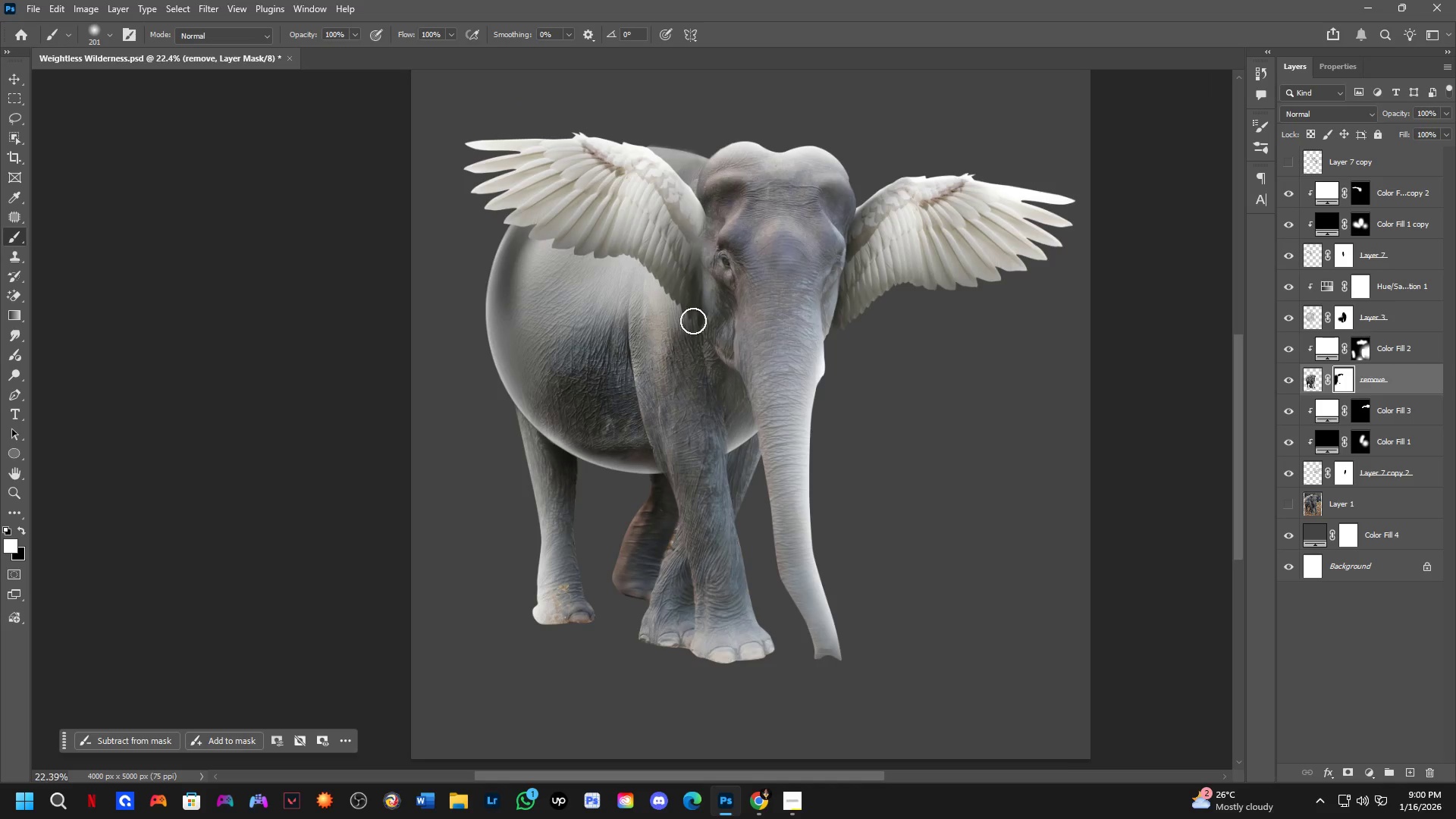 
hold_key(key=ControlLeft, duration=0.36)
left_click([538, 344])
 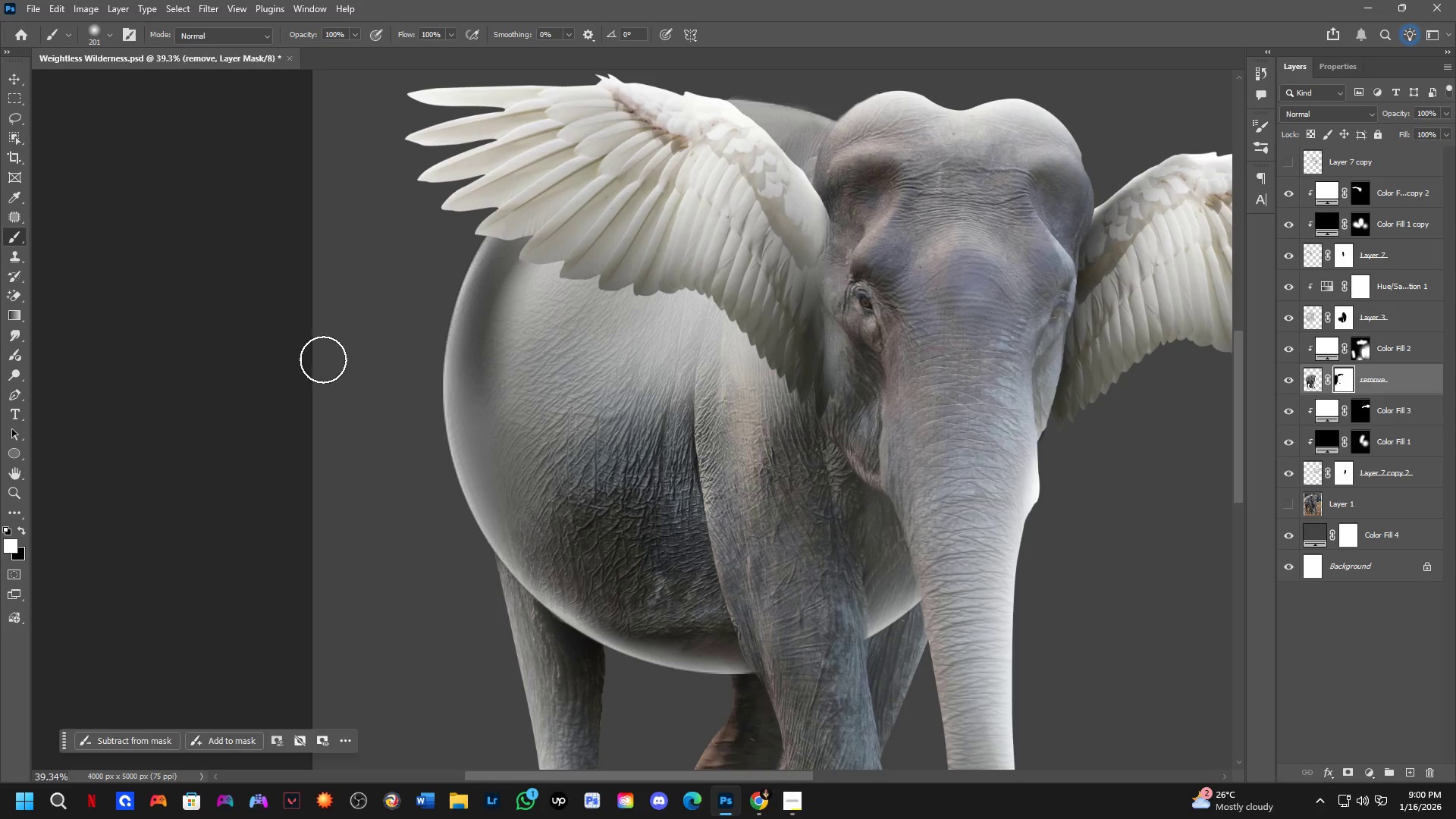 
scroll: coordinate [494, 363], scroll_direction: up, amount: 6.0
 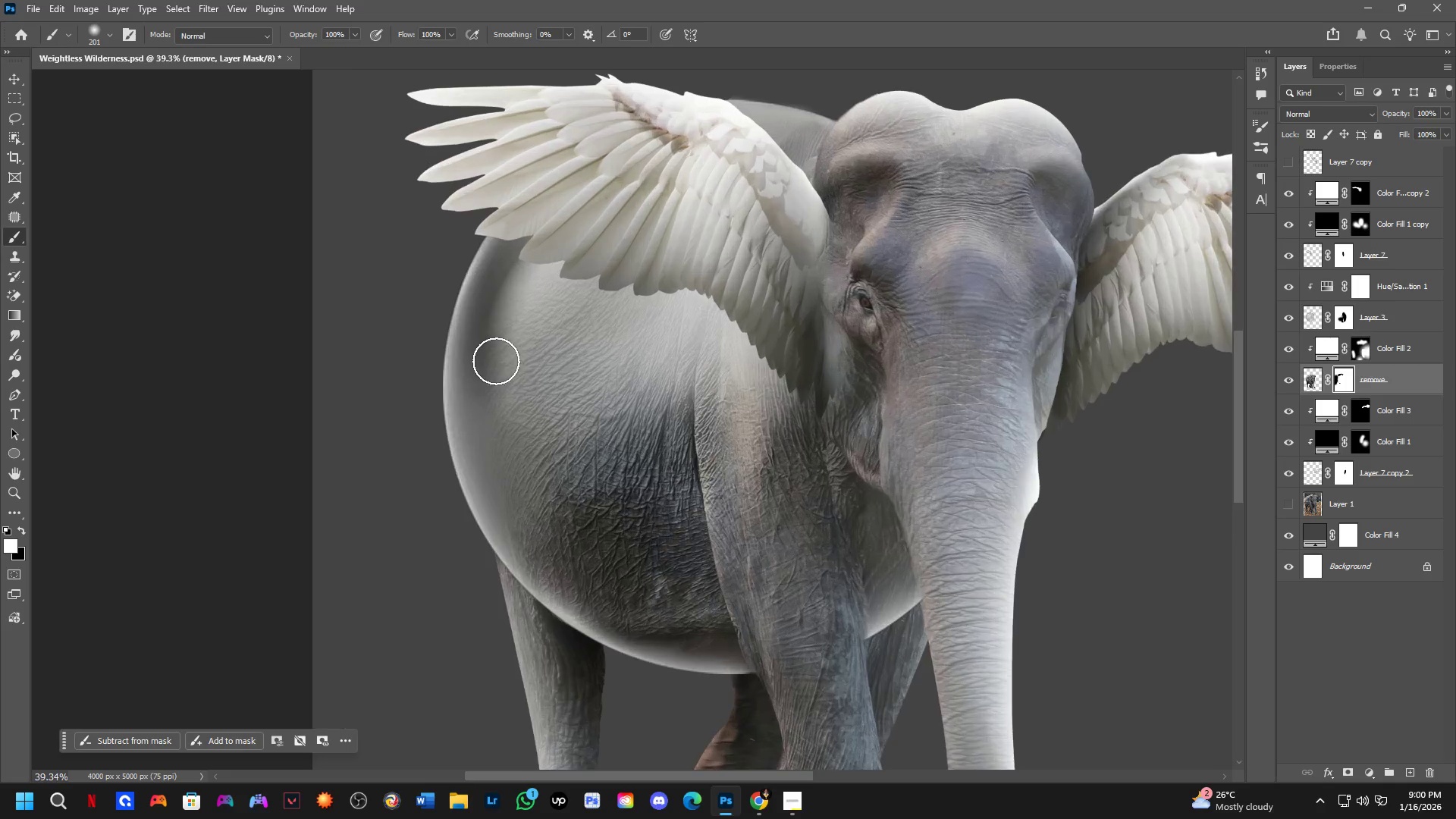 
left_click_drag(start_coordinate=[499, 281], to_coordinate=[513, 320])
 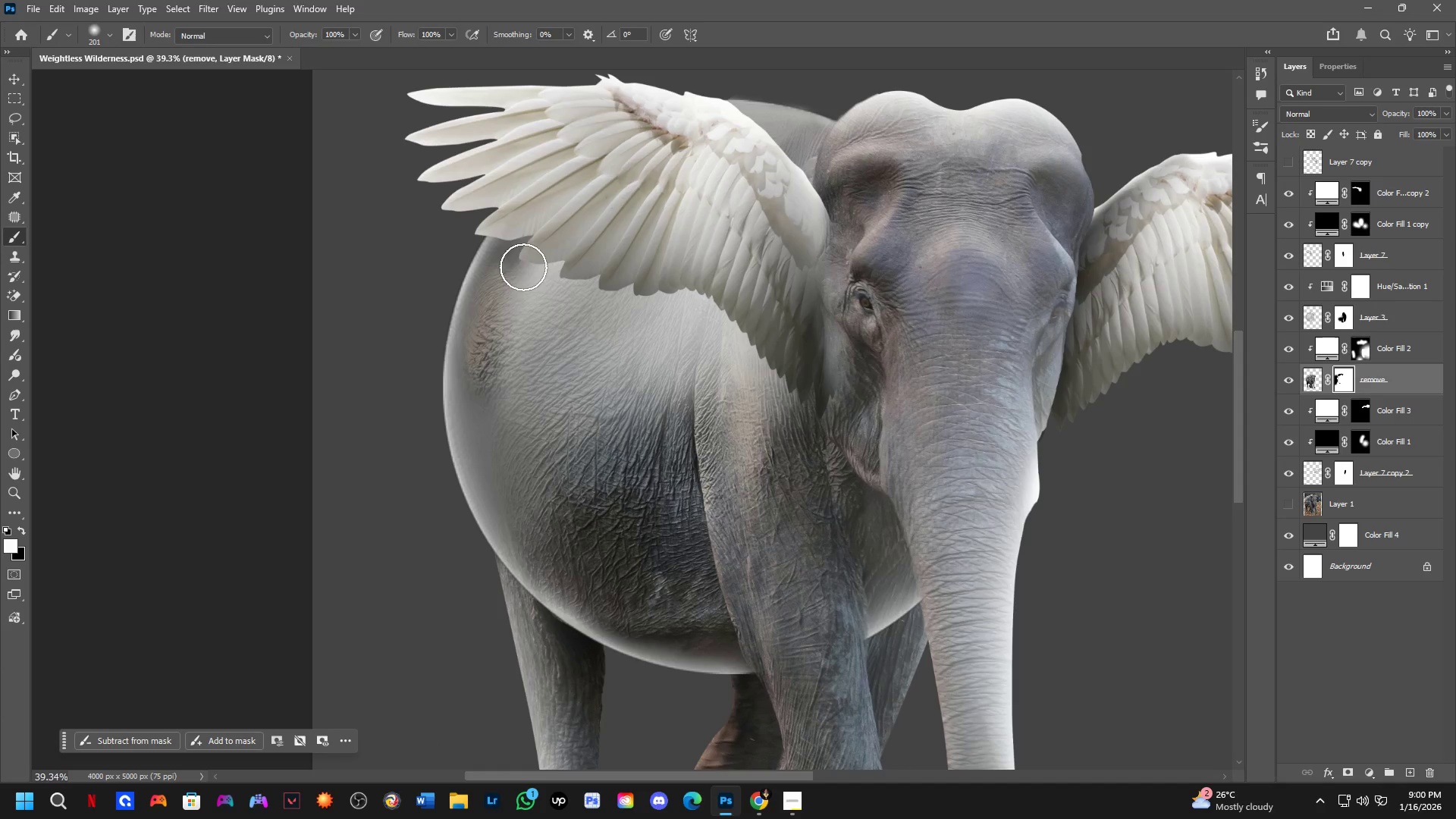 
left_click_drag(start_coordinate=[523, 260], to_coordinate=[566, 494])